 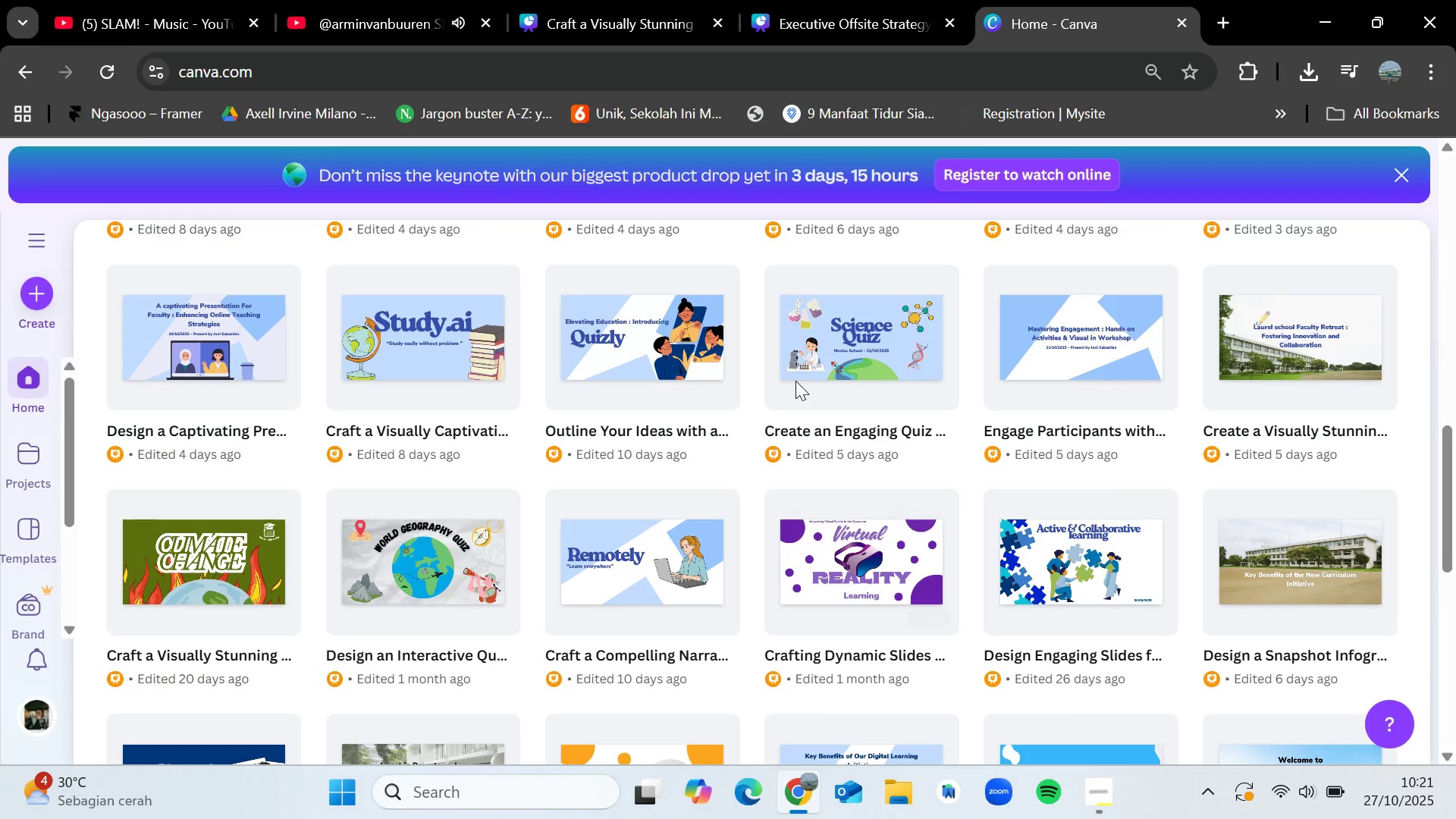 
scroll: coordinate [359, 458], scroll_direction: up, amount: 10.0
 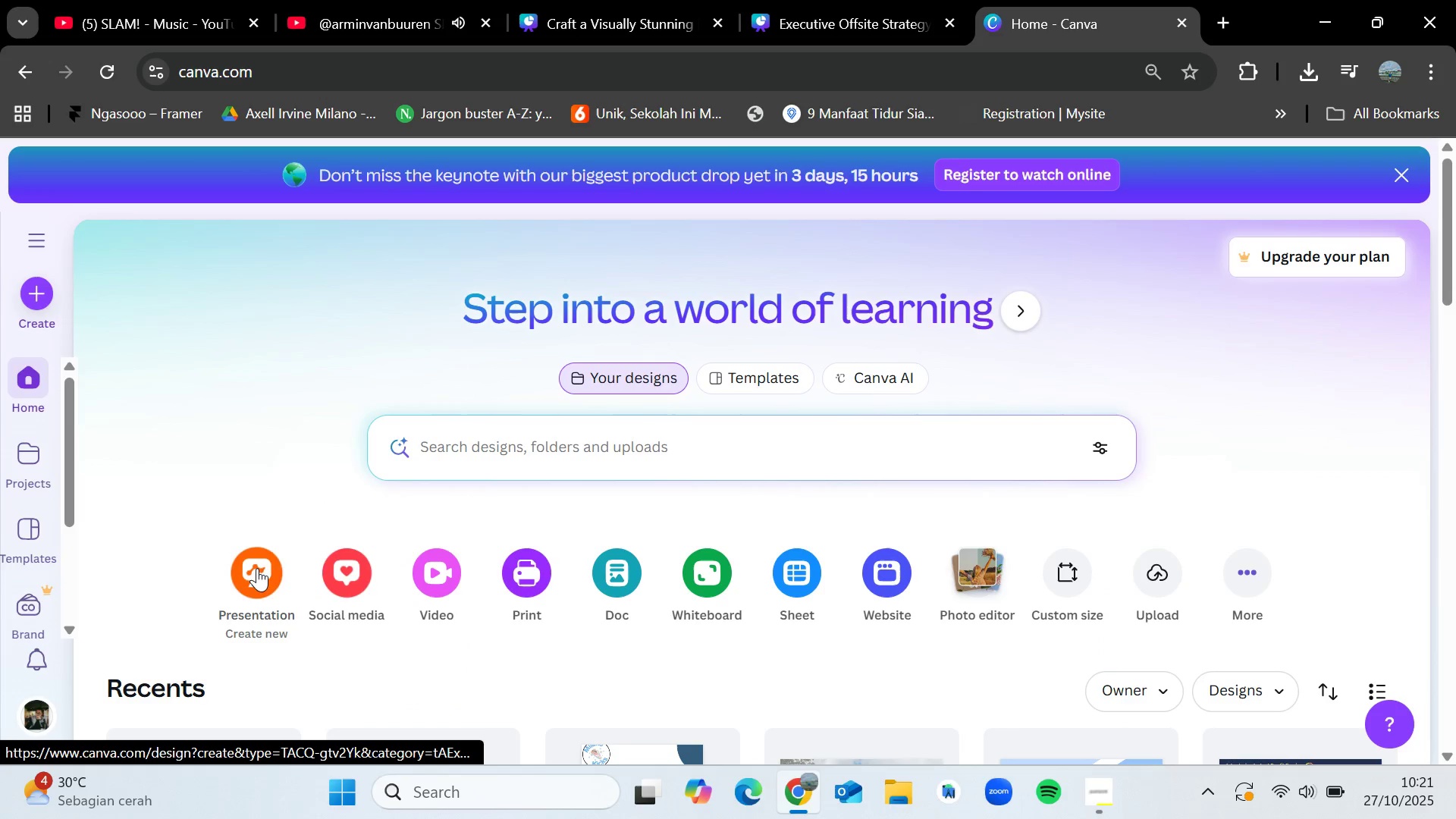 
left_click([257, 568])
 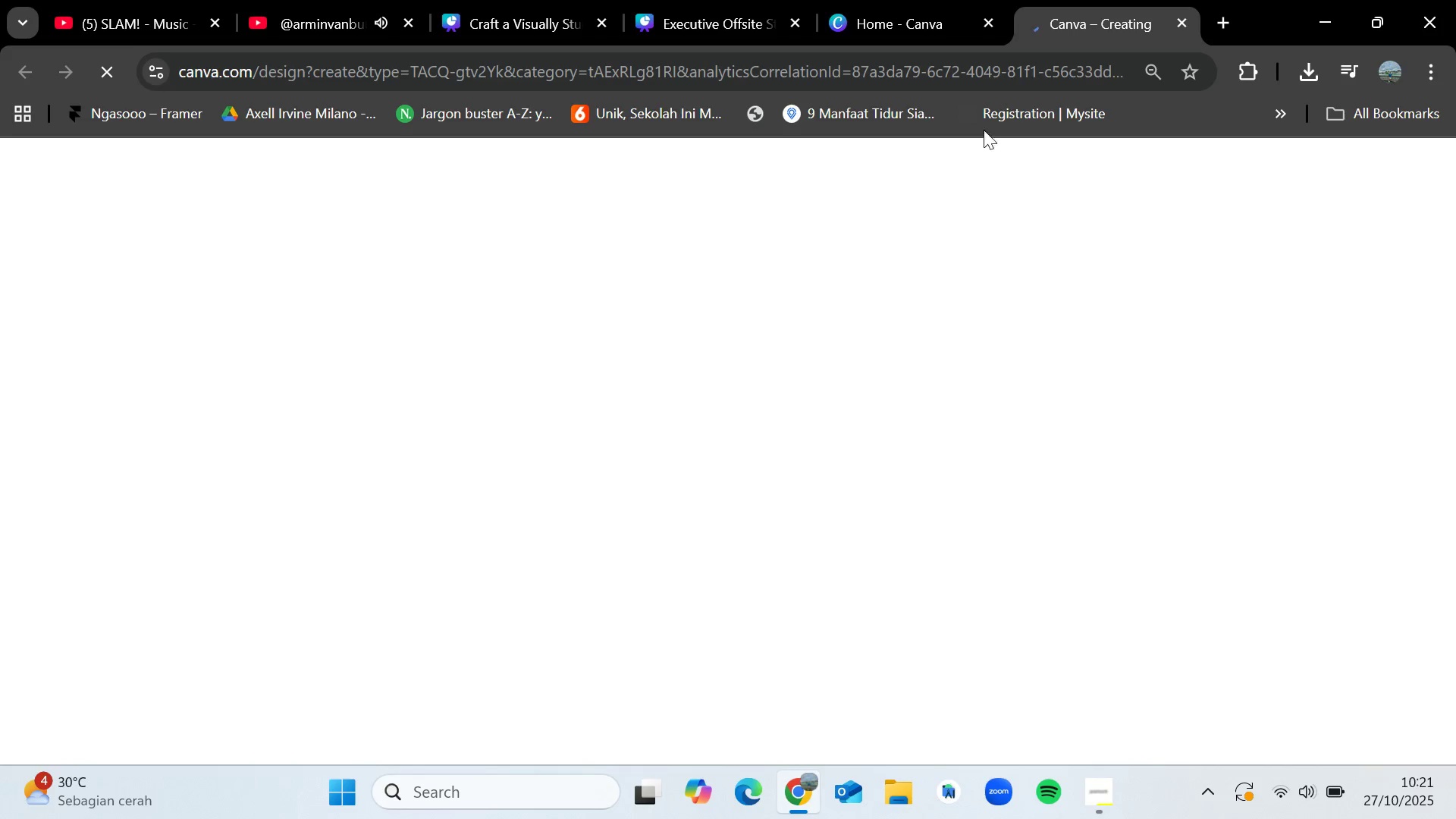 
left_click_drag(start_coordinate=[921, 27], to_coordinate=[561, 0])
 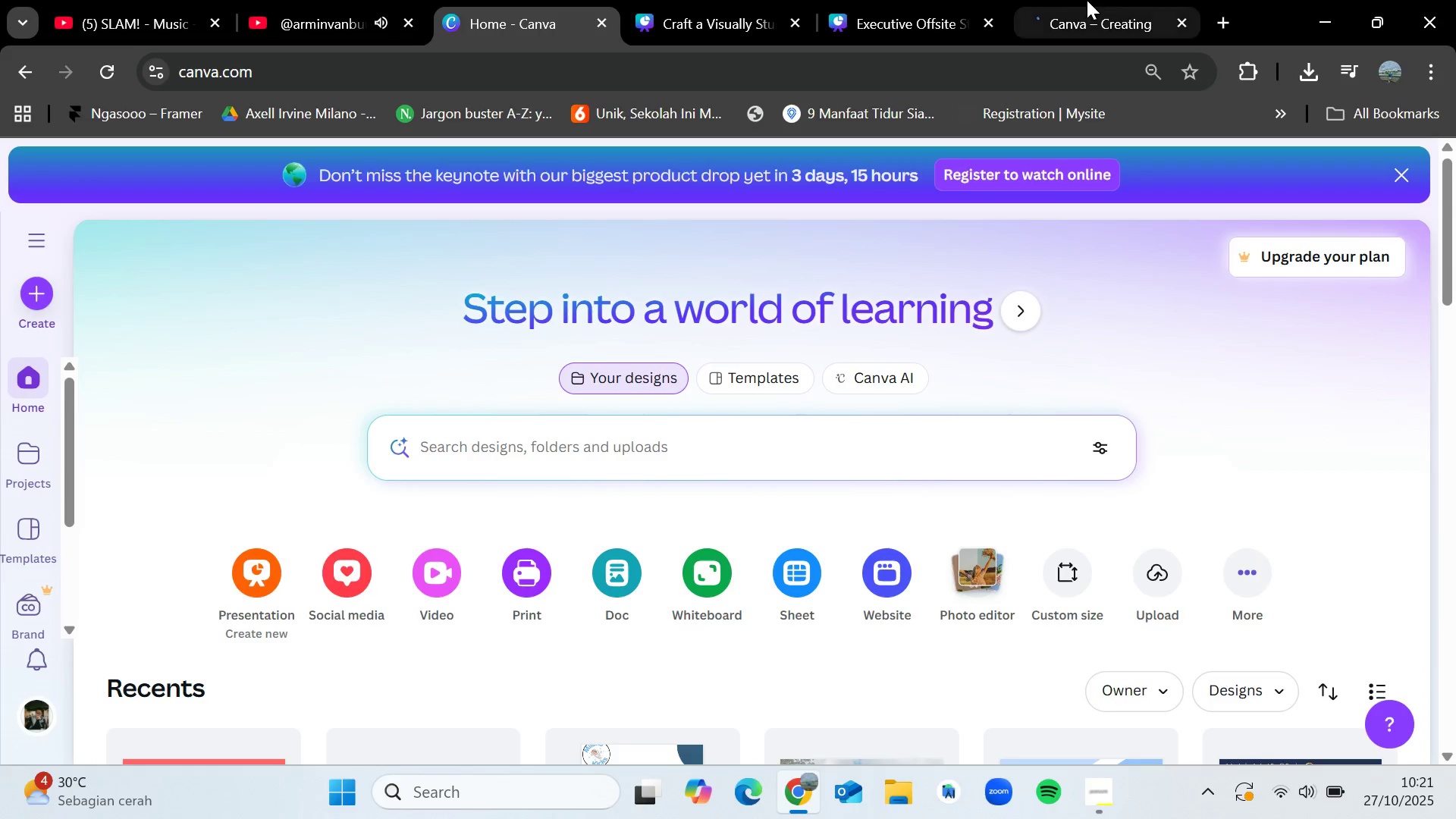 
left_click([1087, 0])
 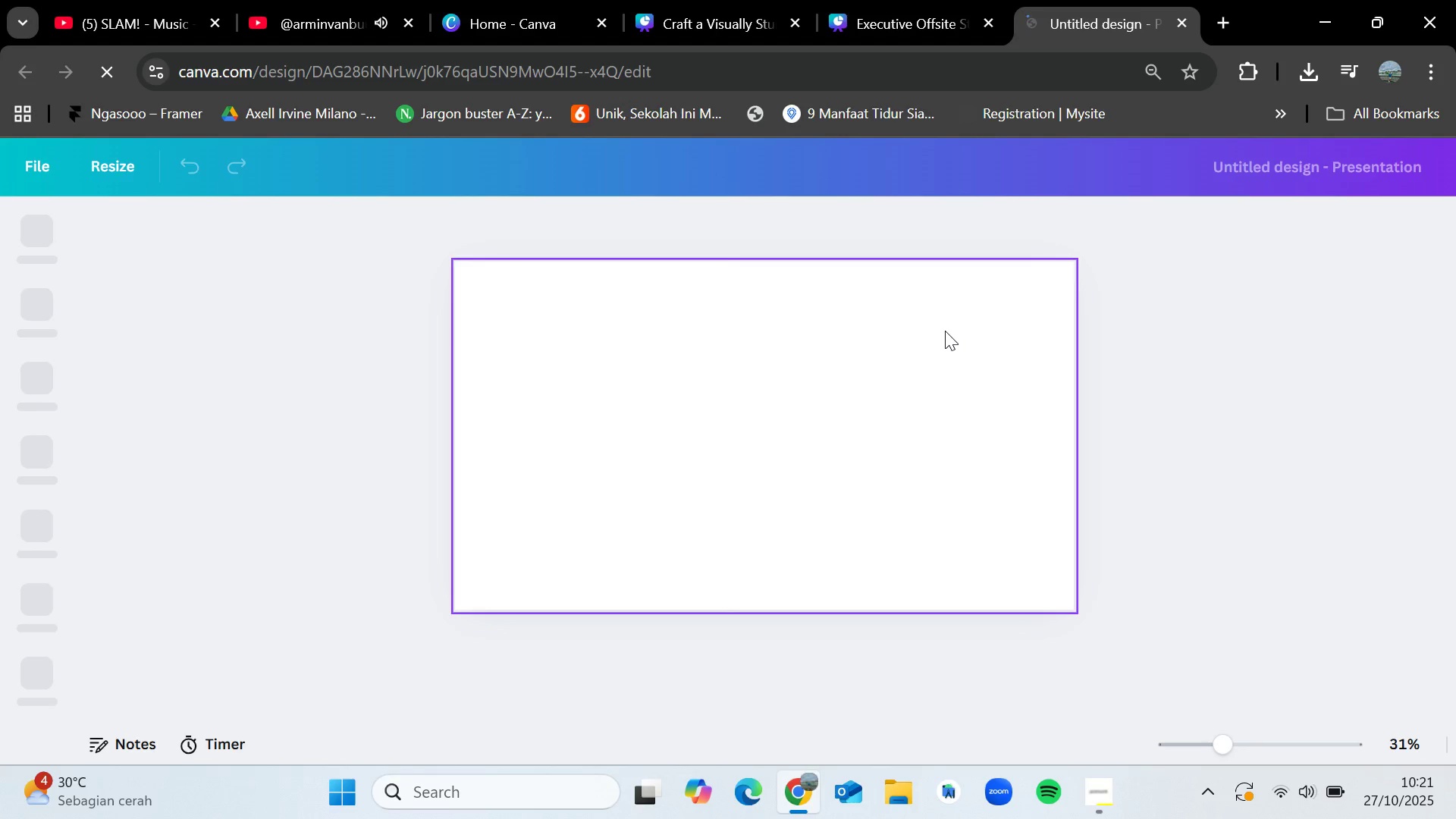 
wait(8.78)
 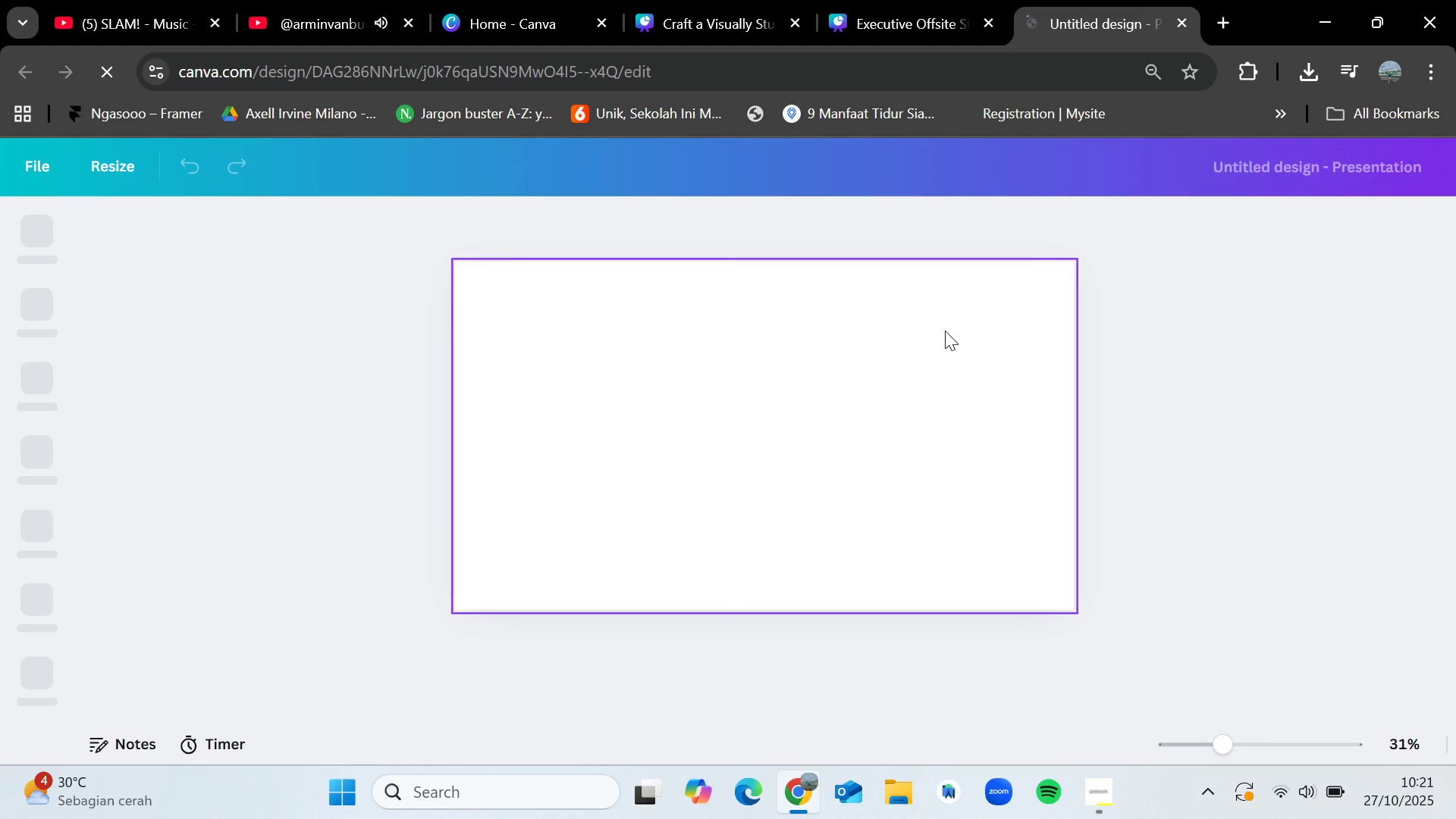 
left_click([921, 174])
 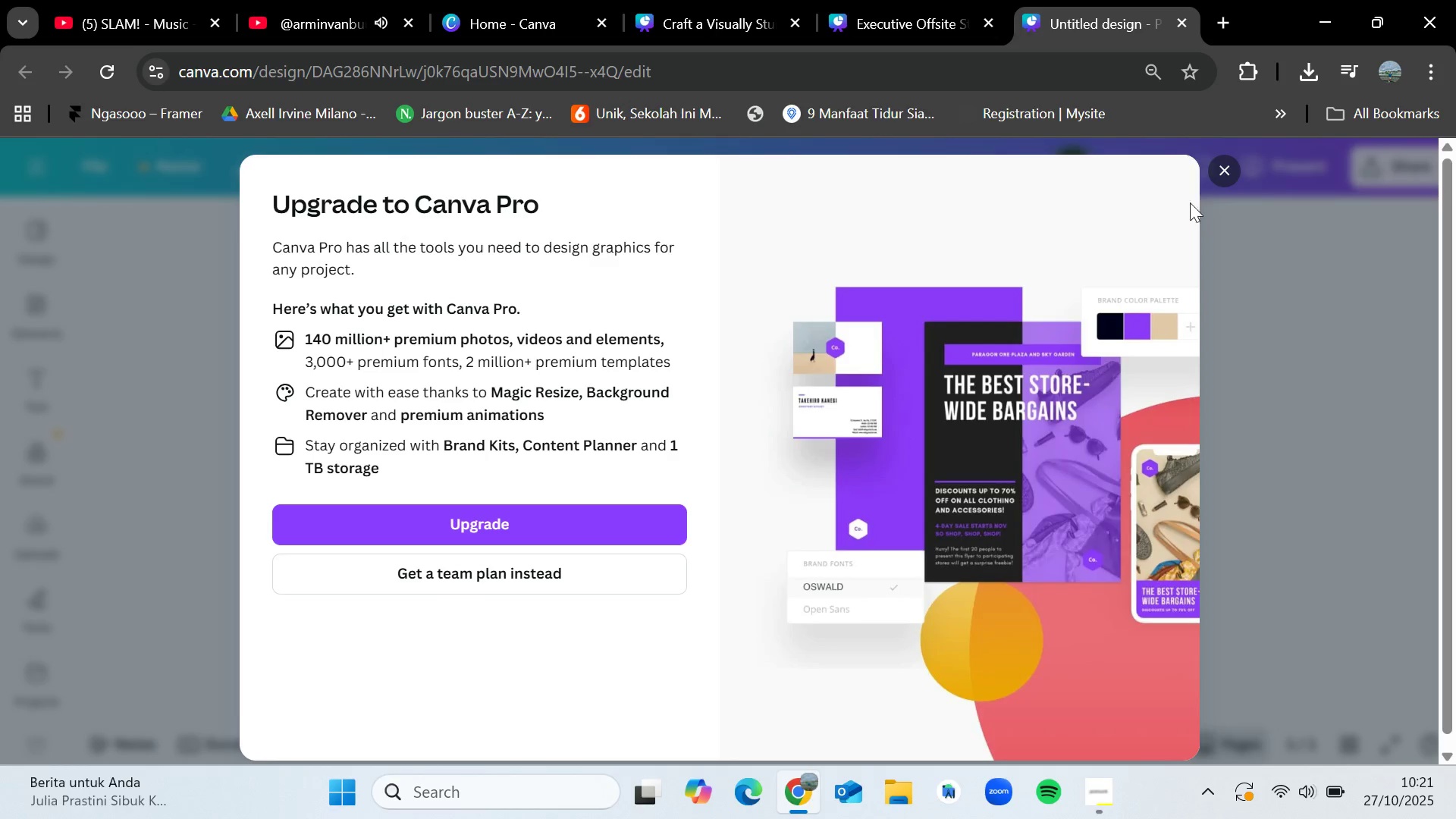 
left_click([1228, 174])
 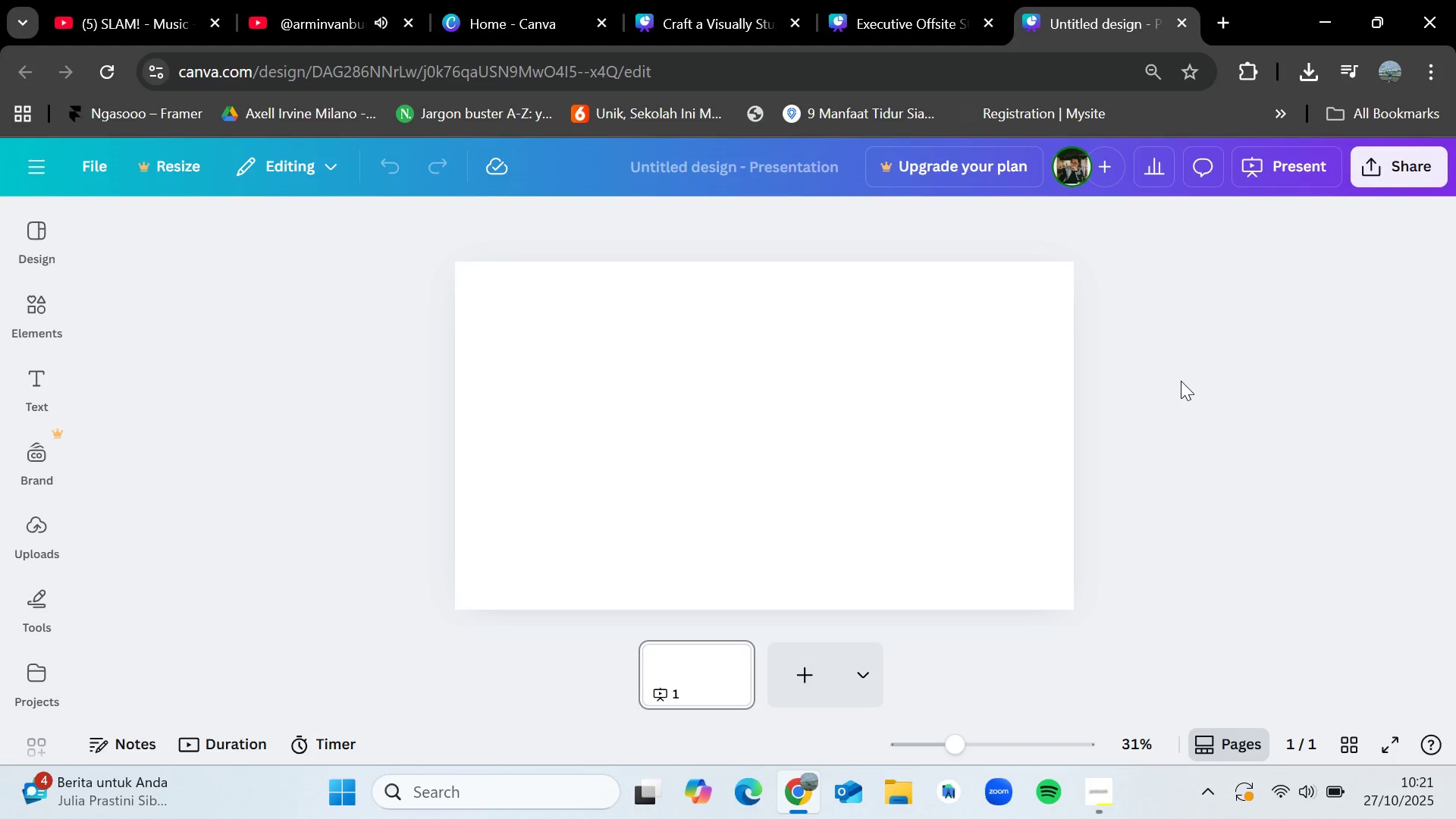 
left_click([1181, 381])
 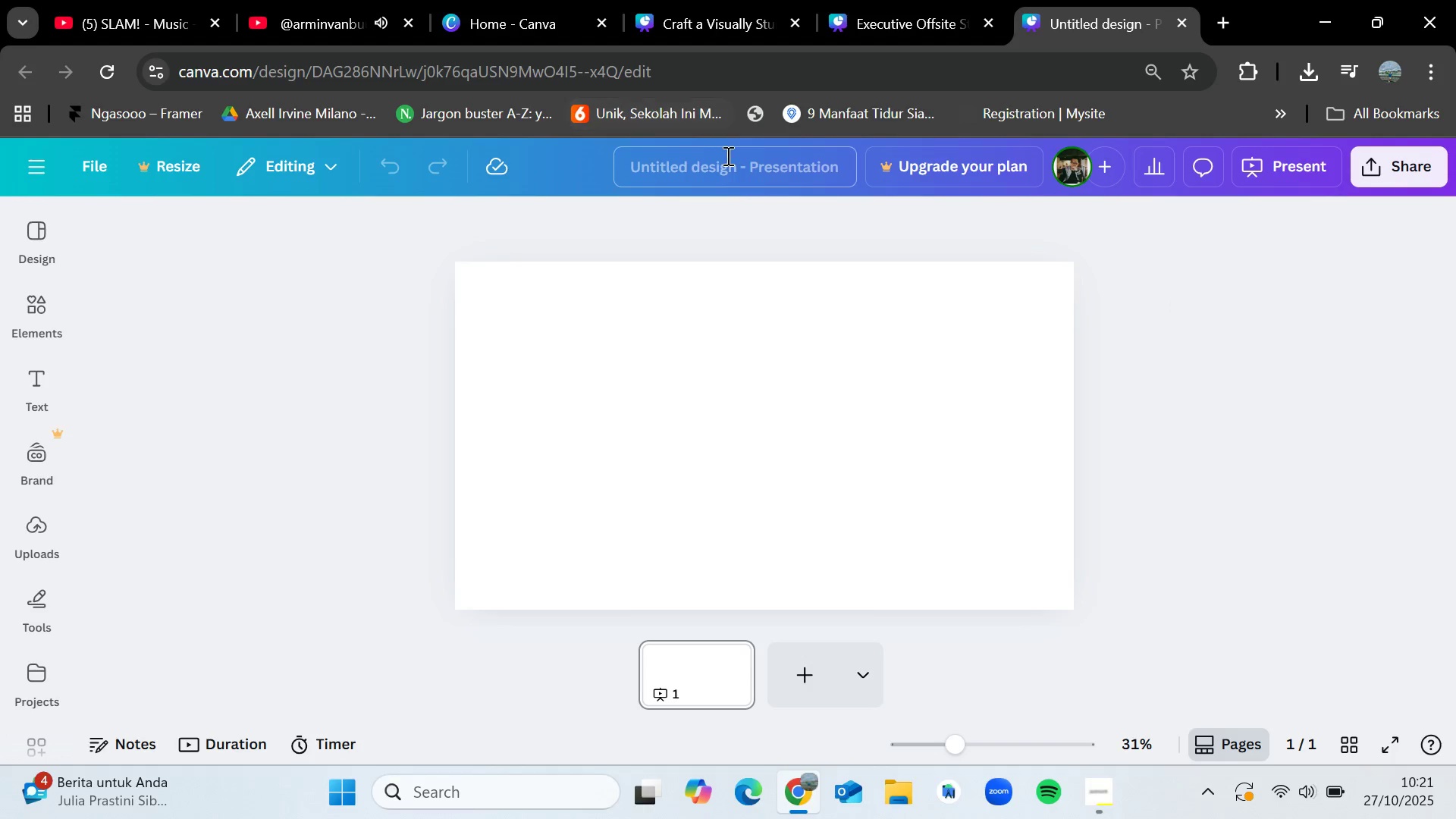 
left_click([726, 155])
 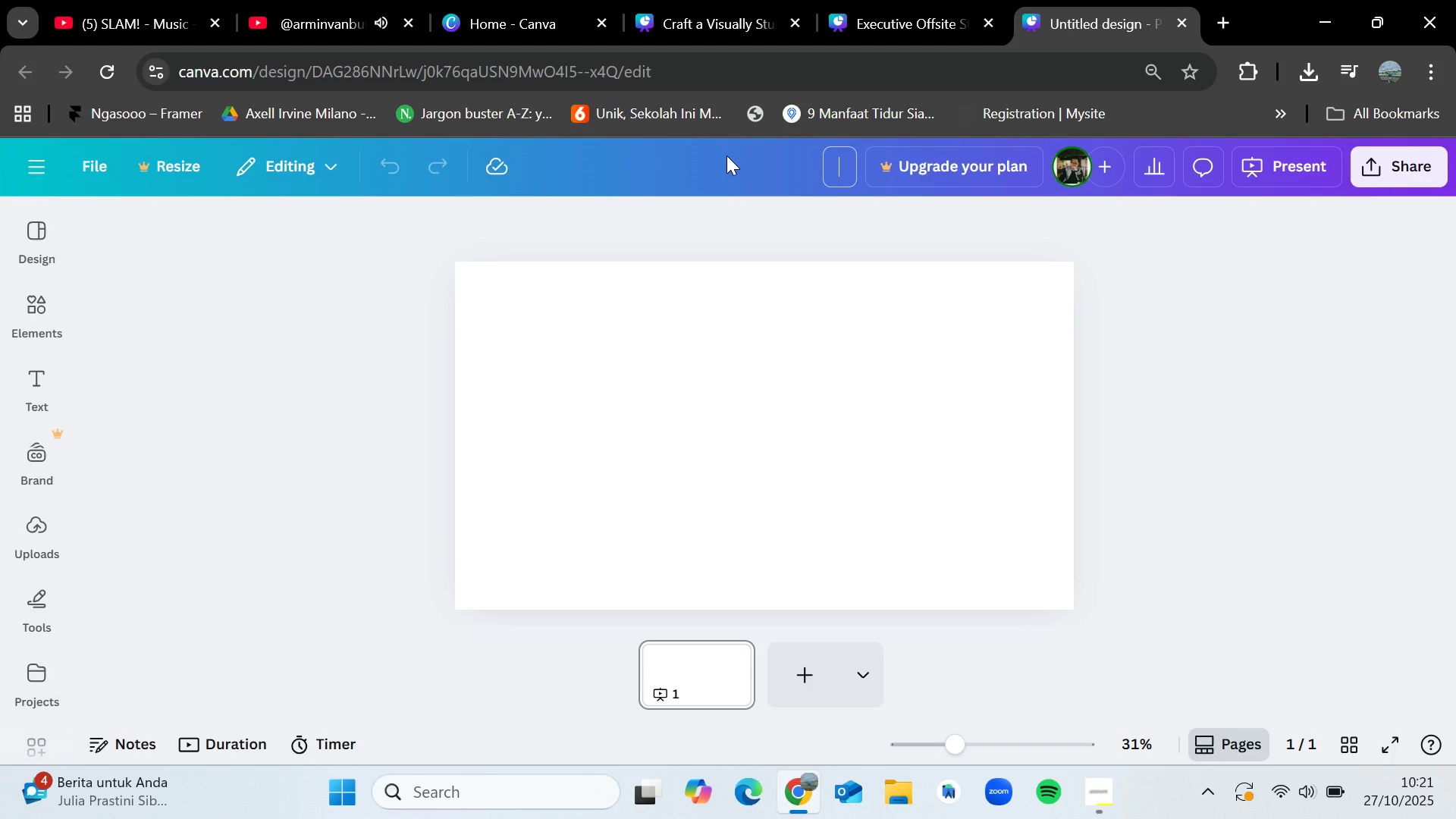 
key(Control+V)
 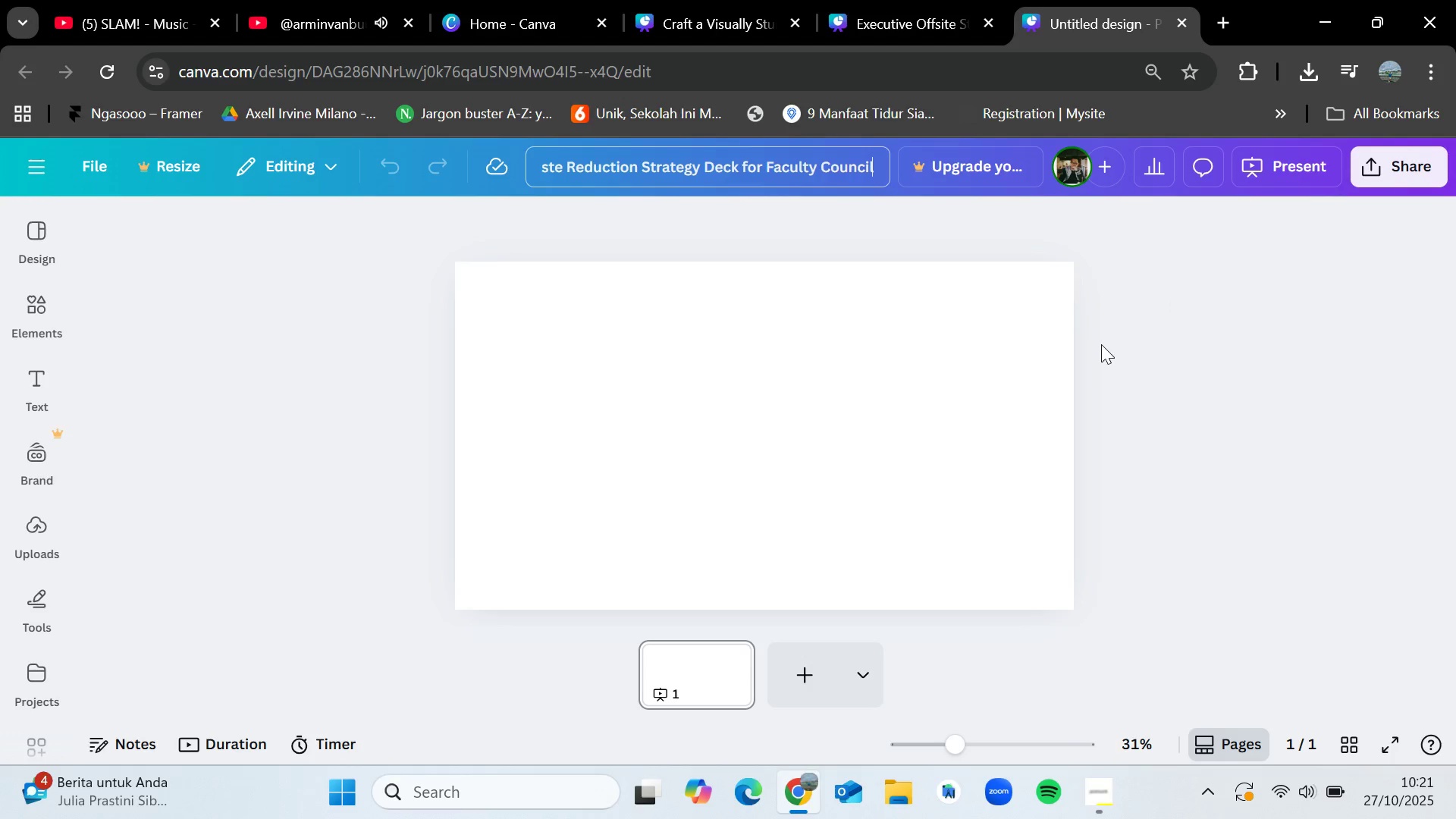 
left_click([1101, 344])
 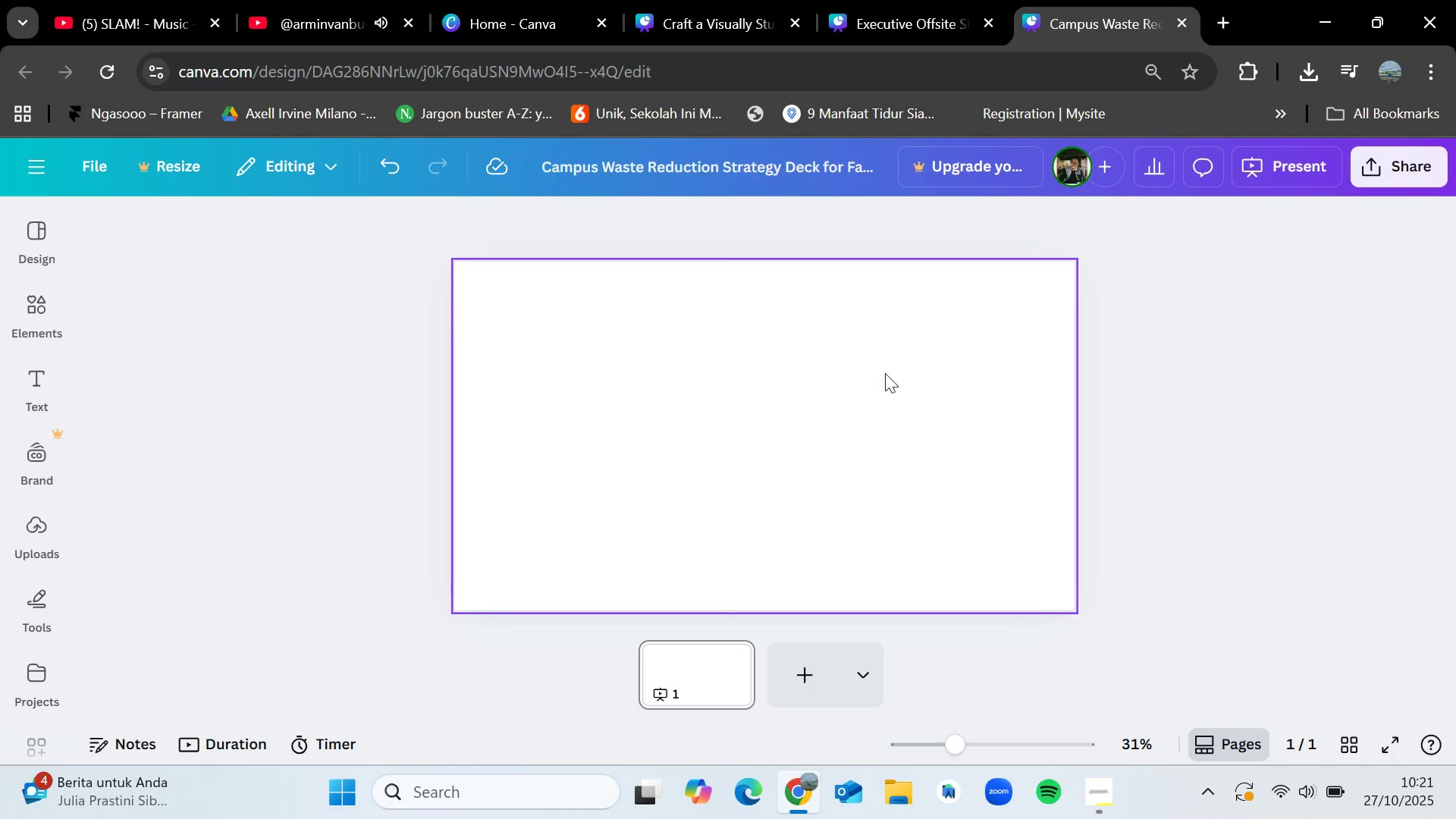 
left_click([885, 373])
 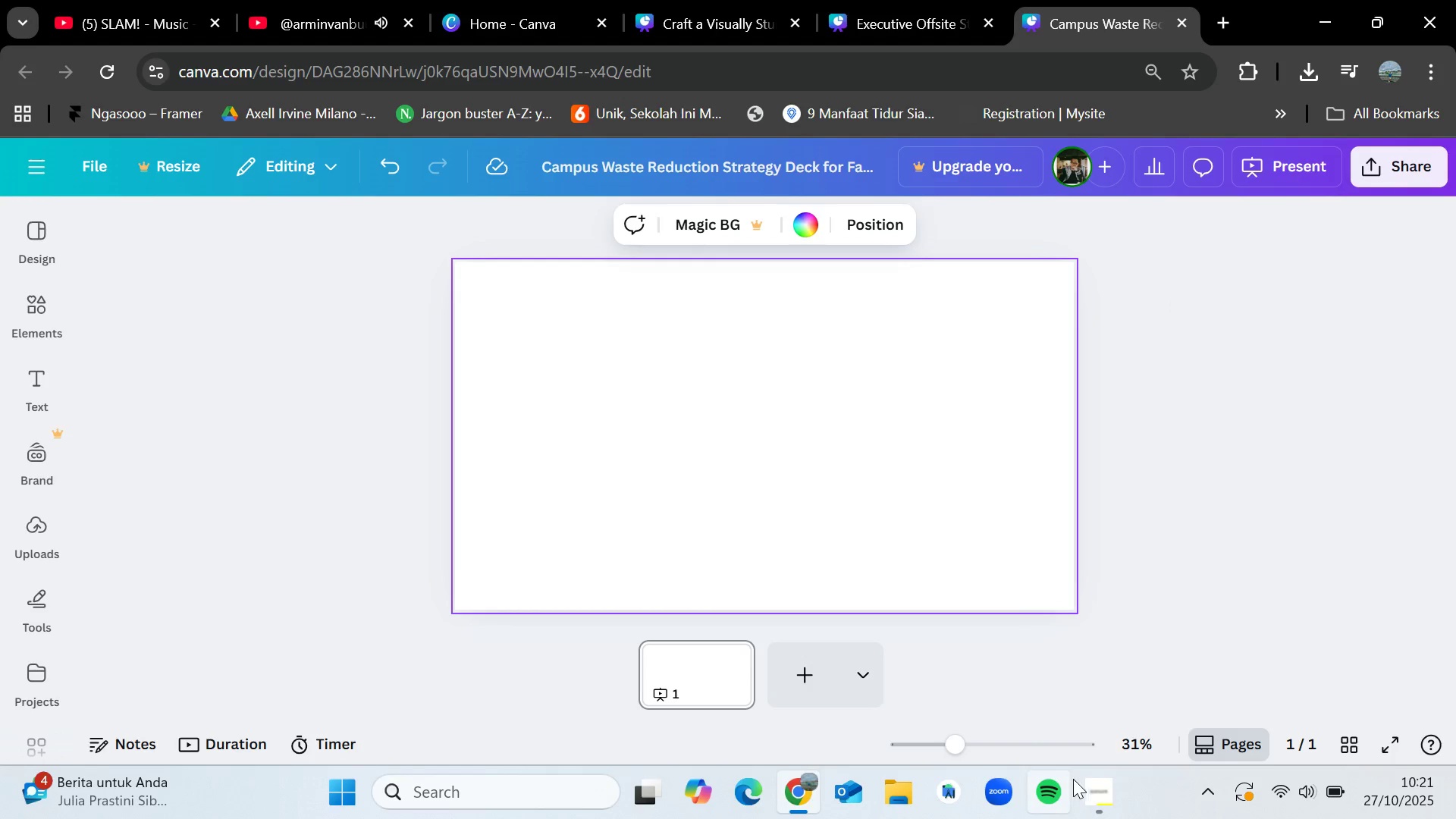 
left_click([1083, 777])